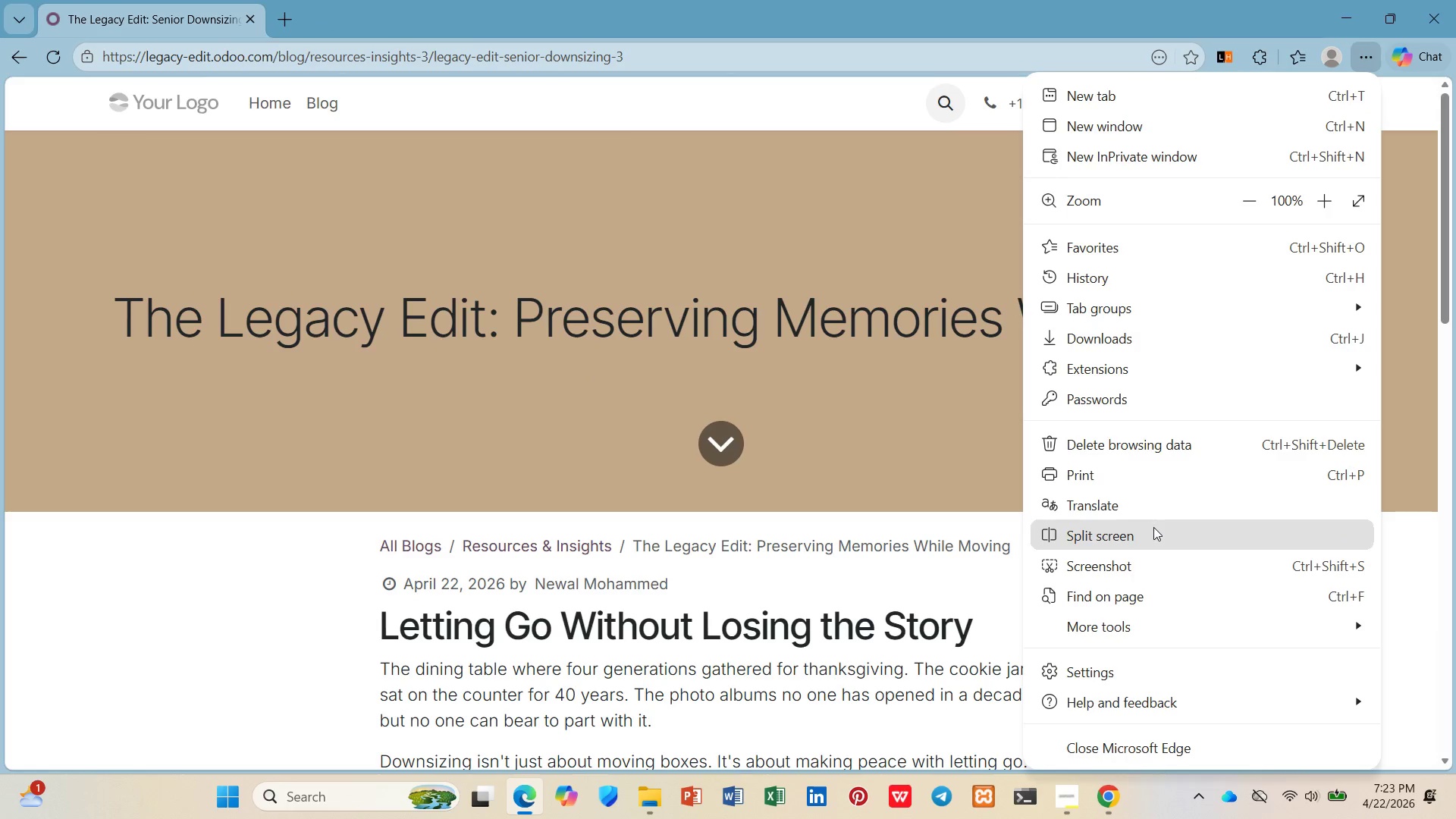 
left_click([1153, 562])
 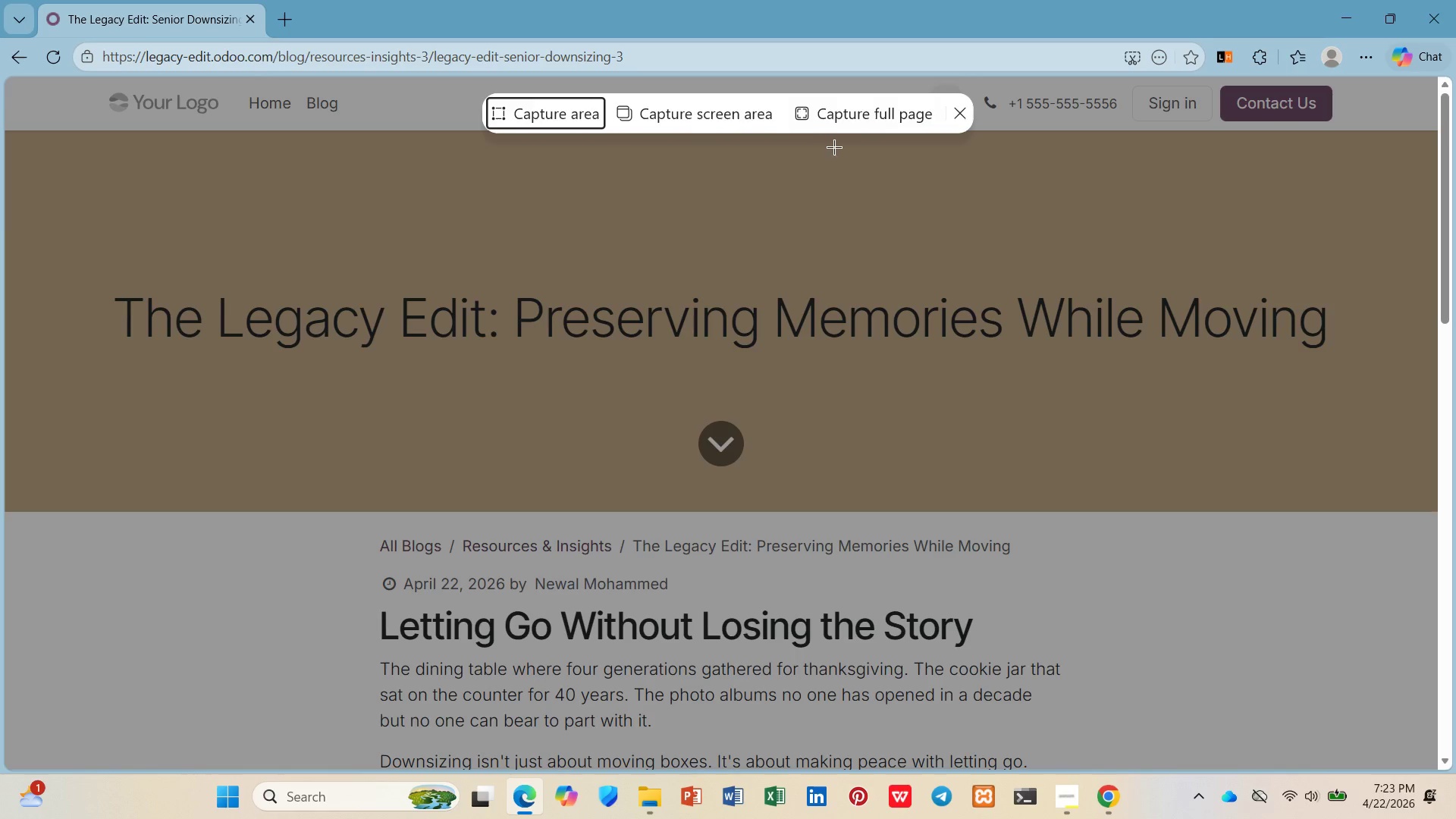 
left_click([837, 121])
 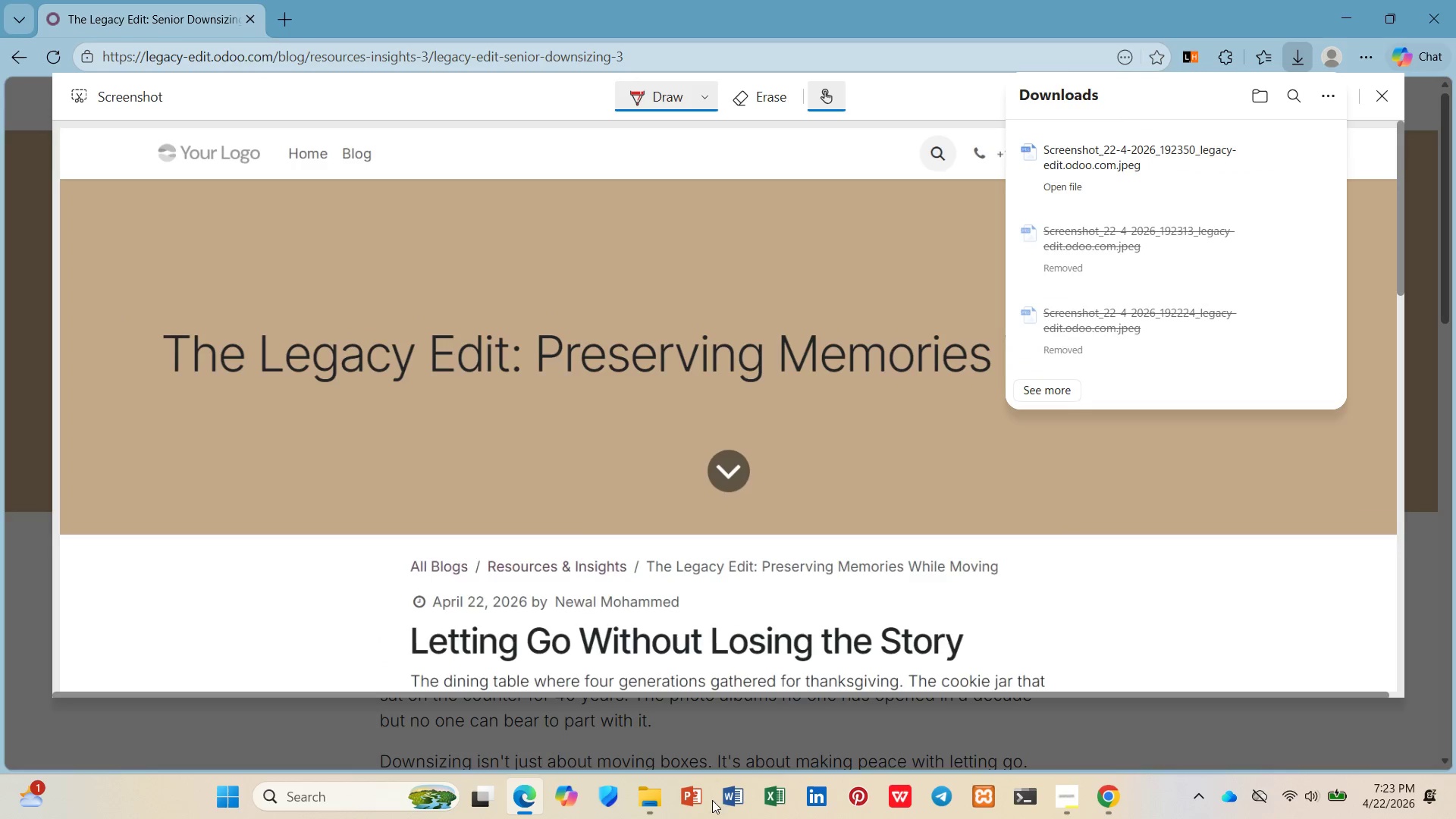 
left_click([658, 799])
 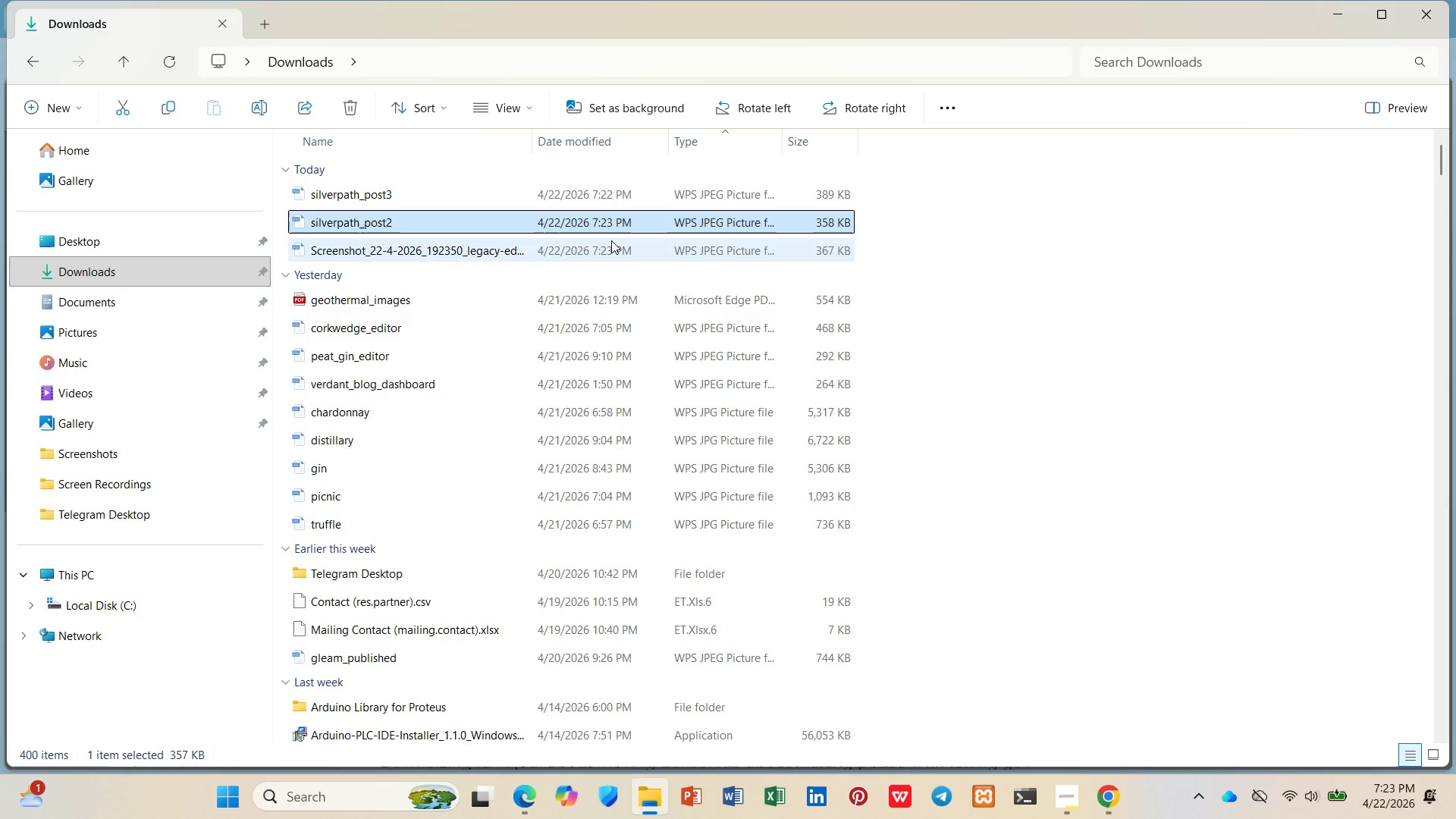 
left_click([610, 240])
 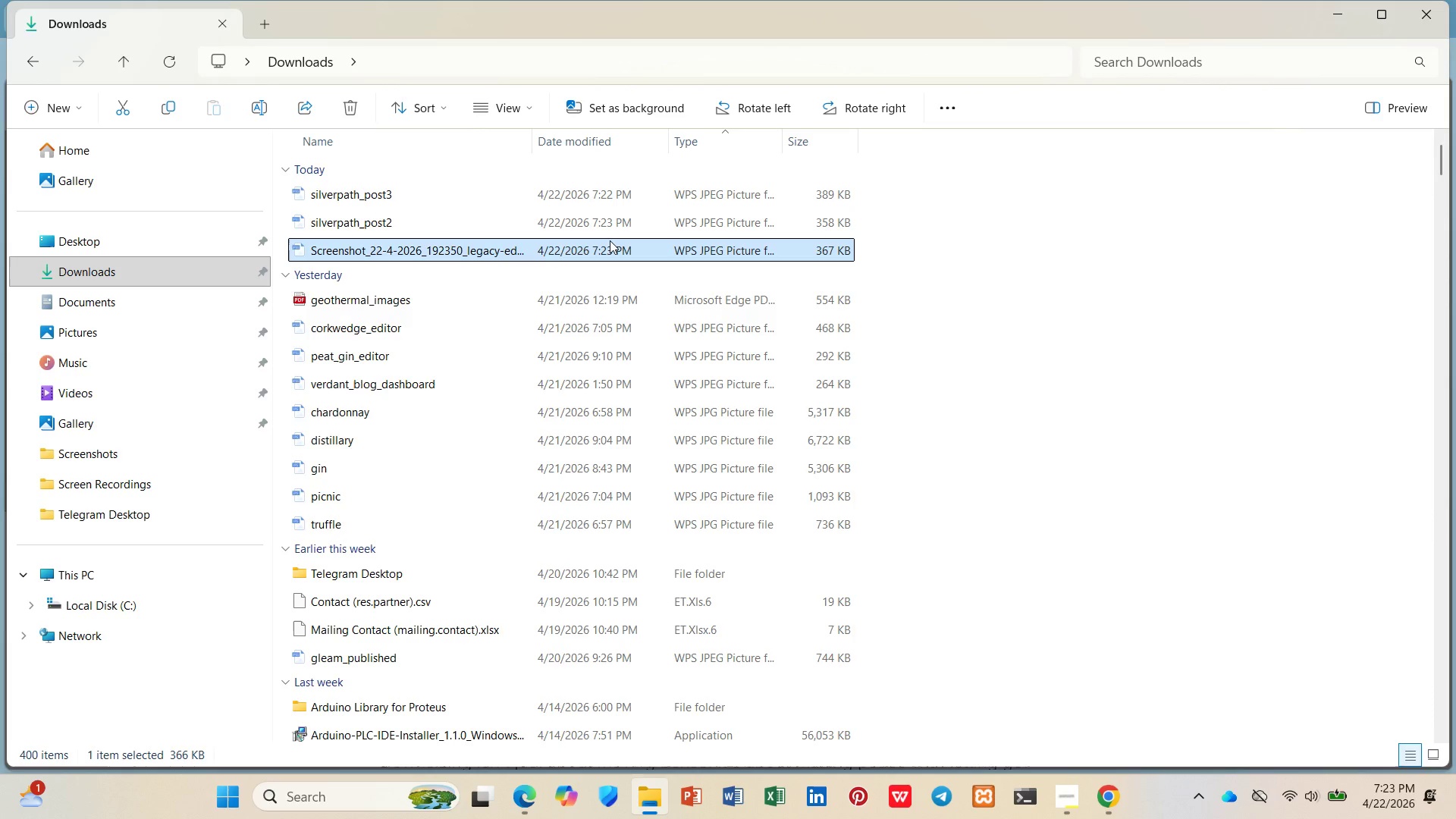 
key(Control+ControlLeft)
 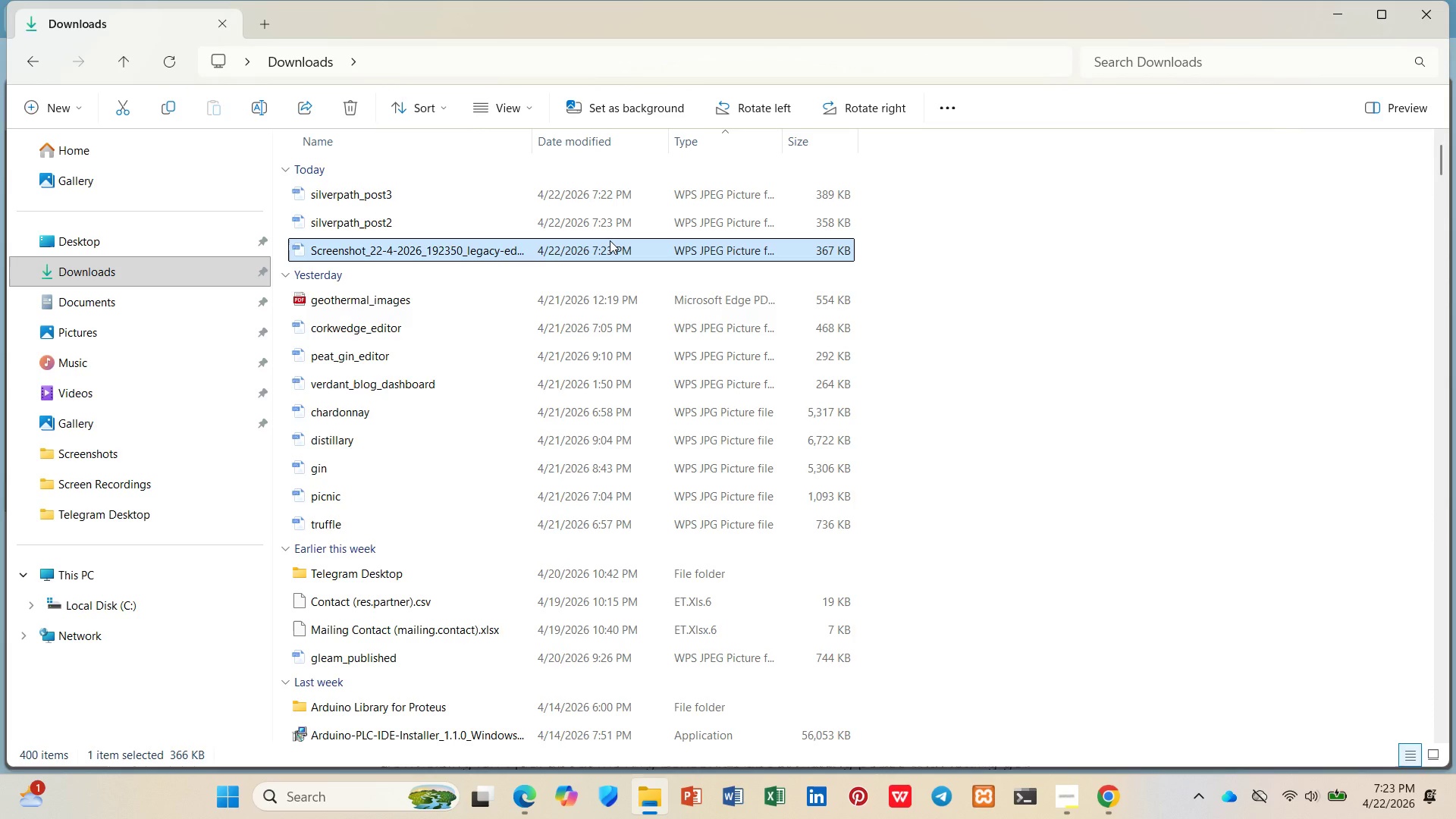 
left_click([610, 240])
 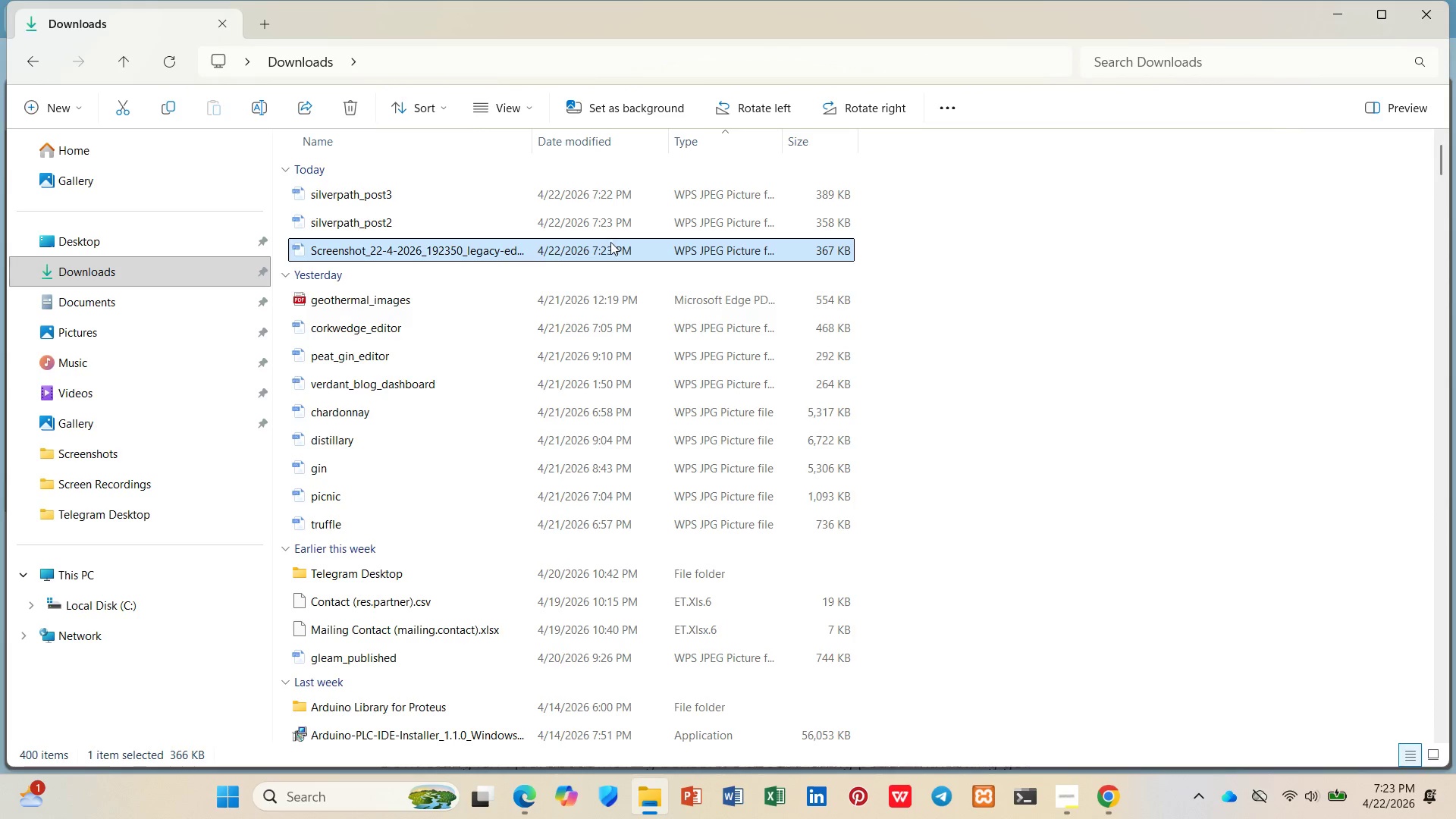 
mouse_move([622, 226])
 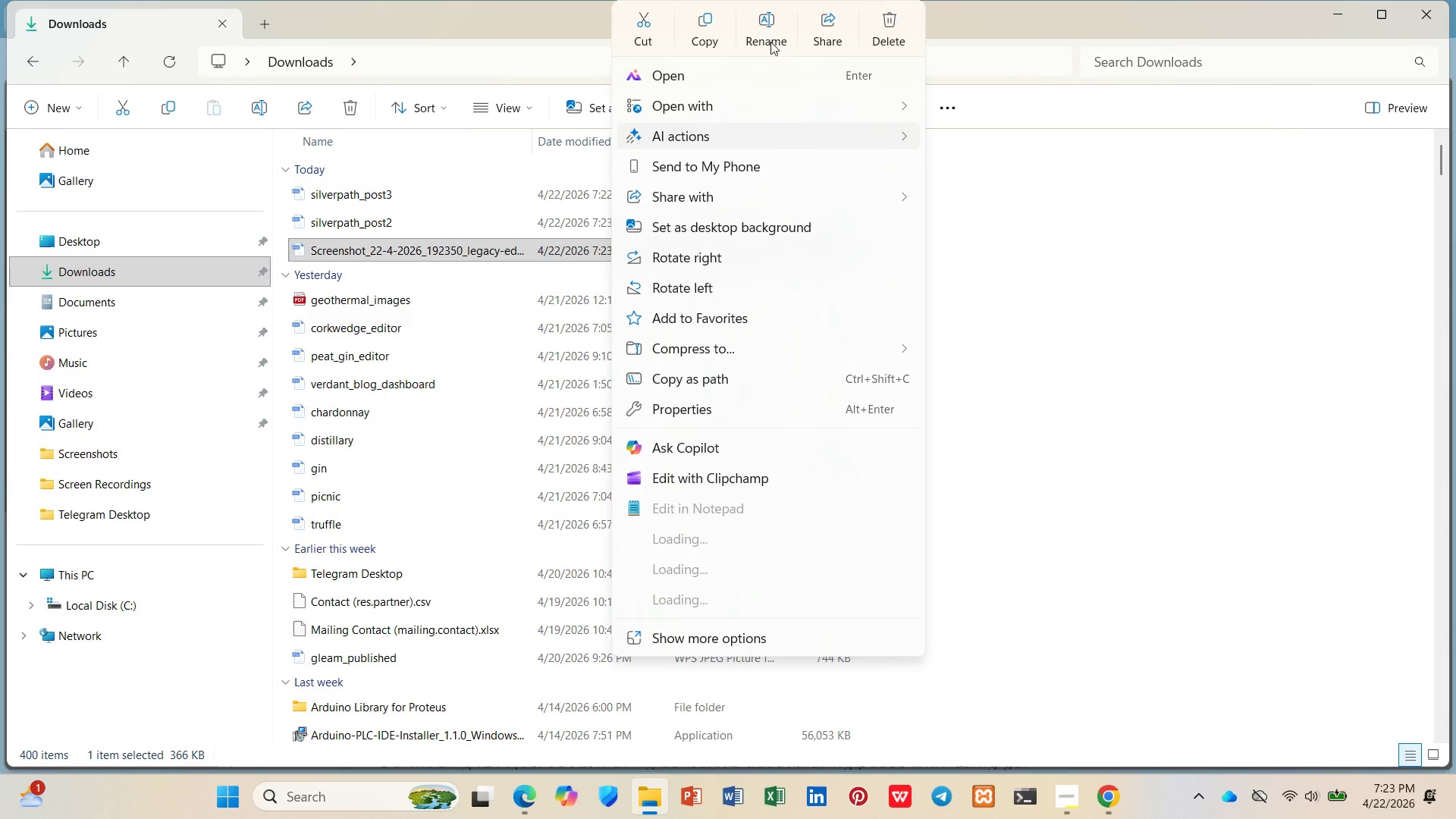 
left_click([765, 30])
 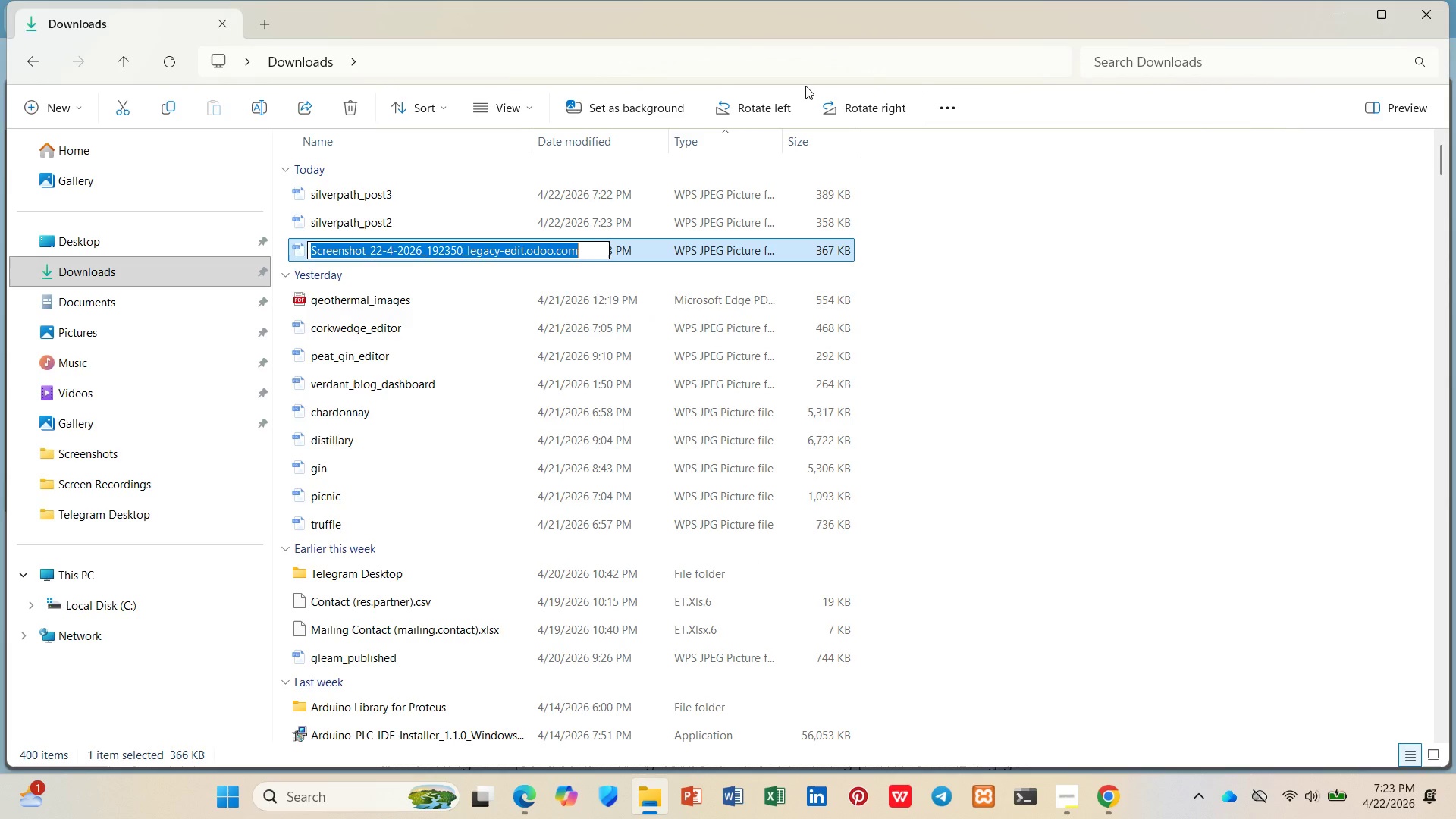 
type(silverpath_post1)
 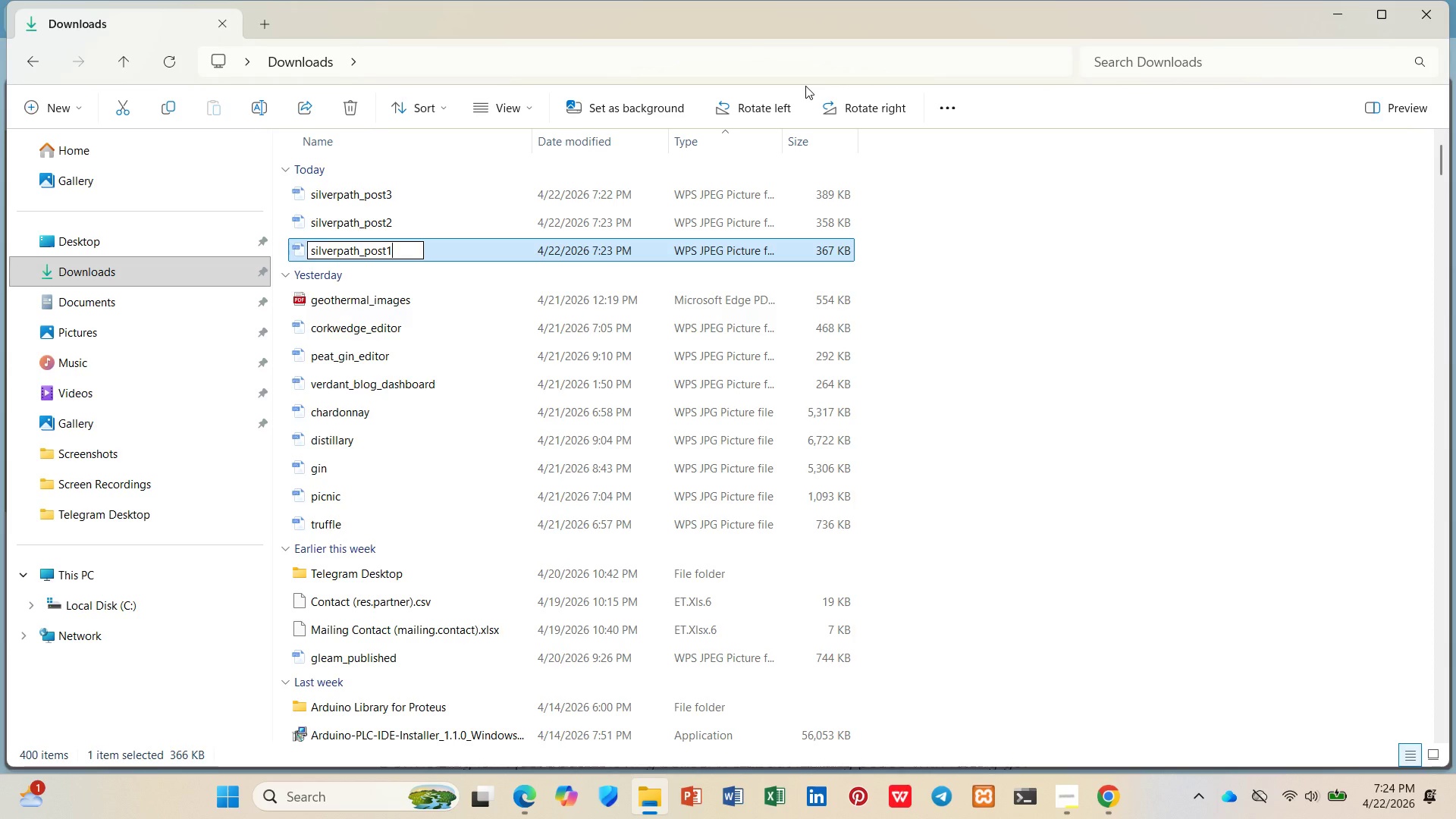 
key(Enter)